 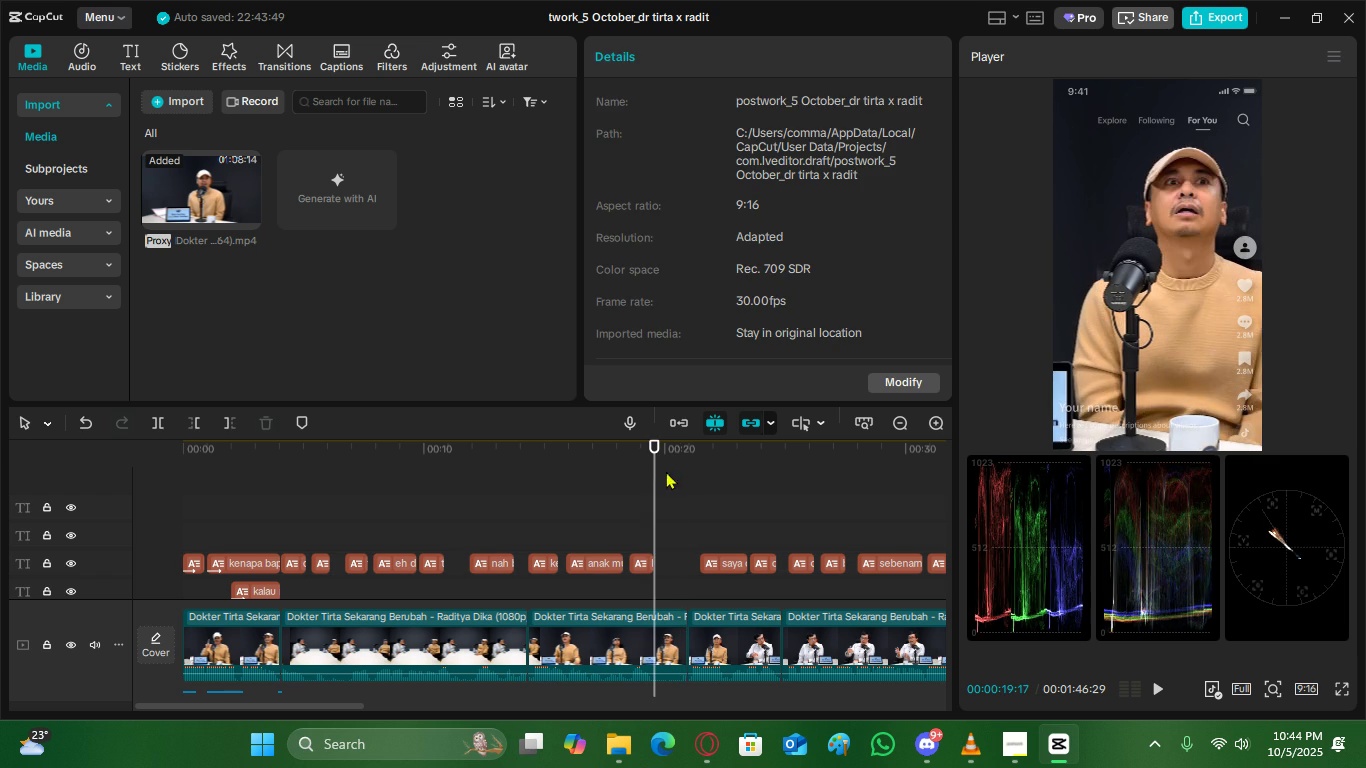 
left_click([681, 452])
 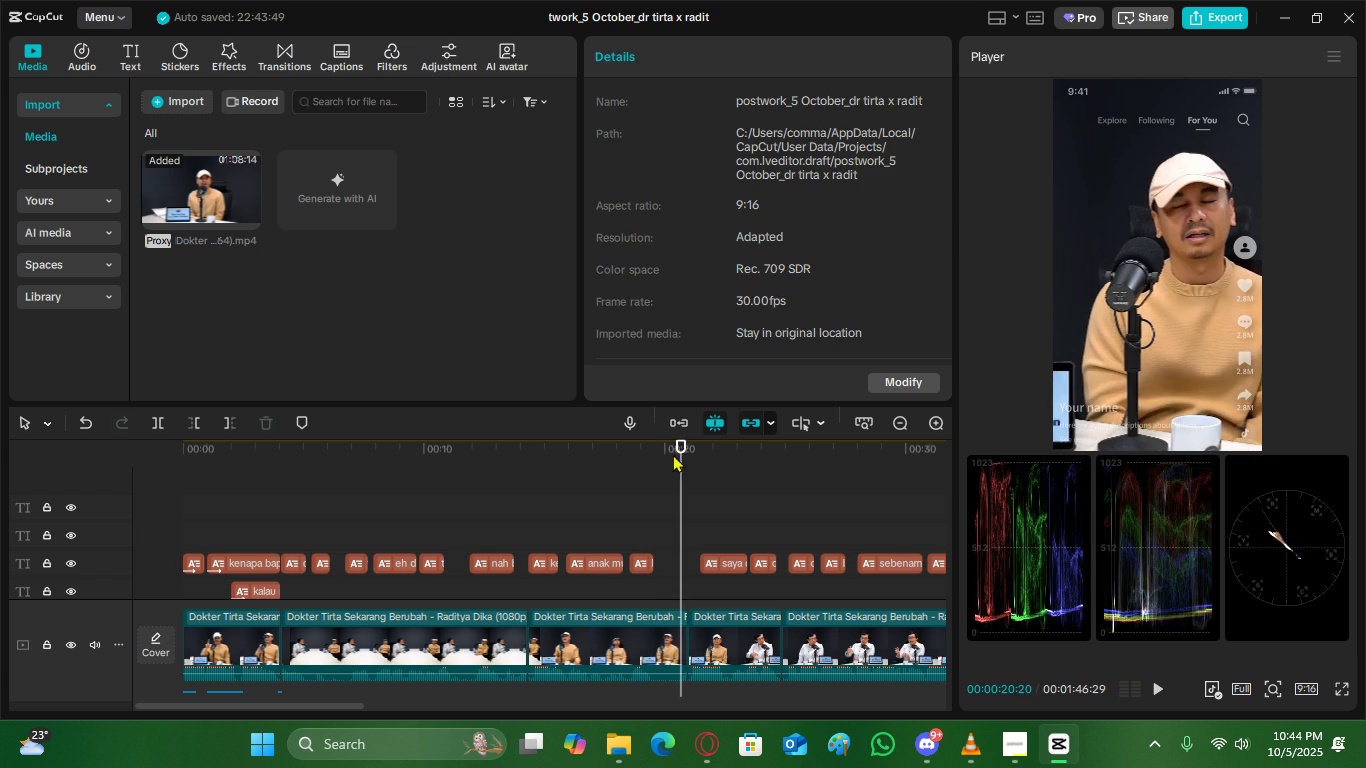 
left_click([673, 454])
 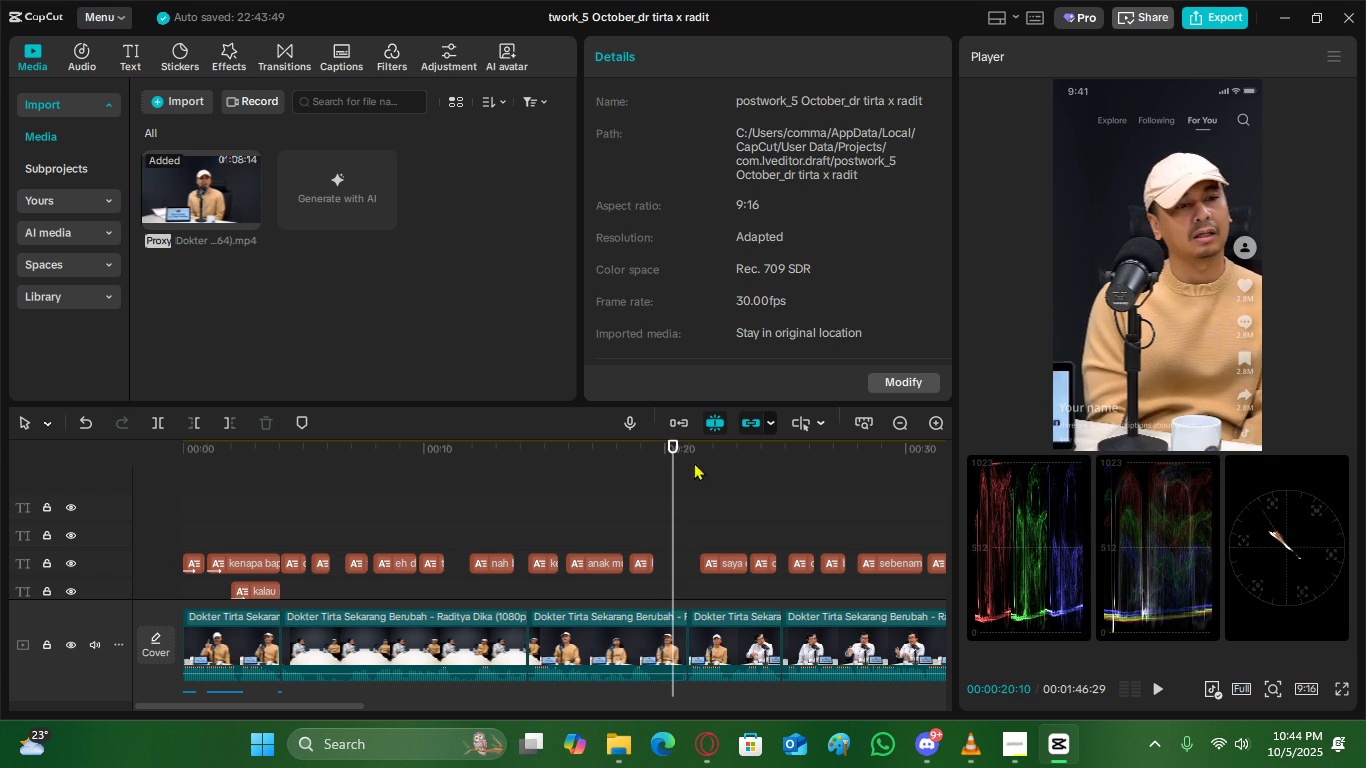 
left_click([694, 462])
 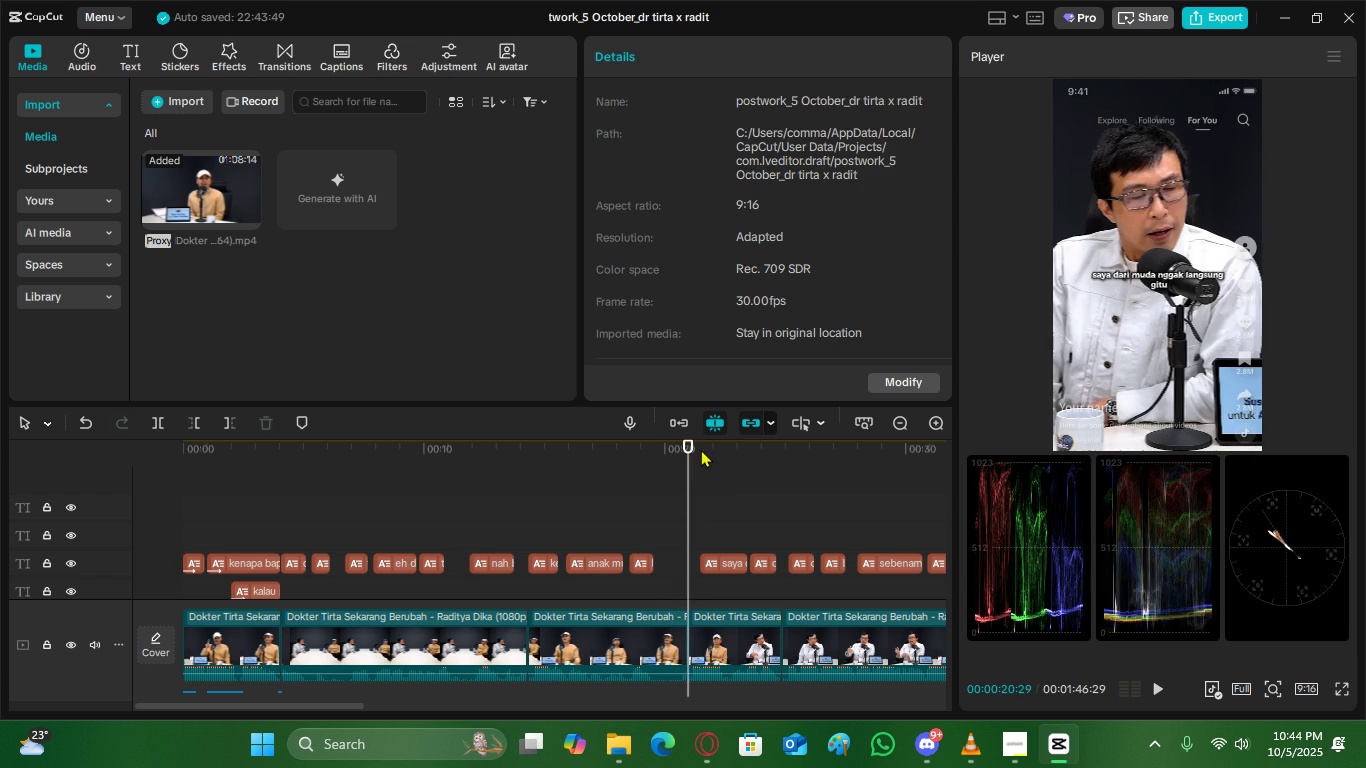 
left_click([701, 449])
 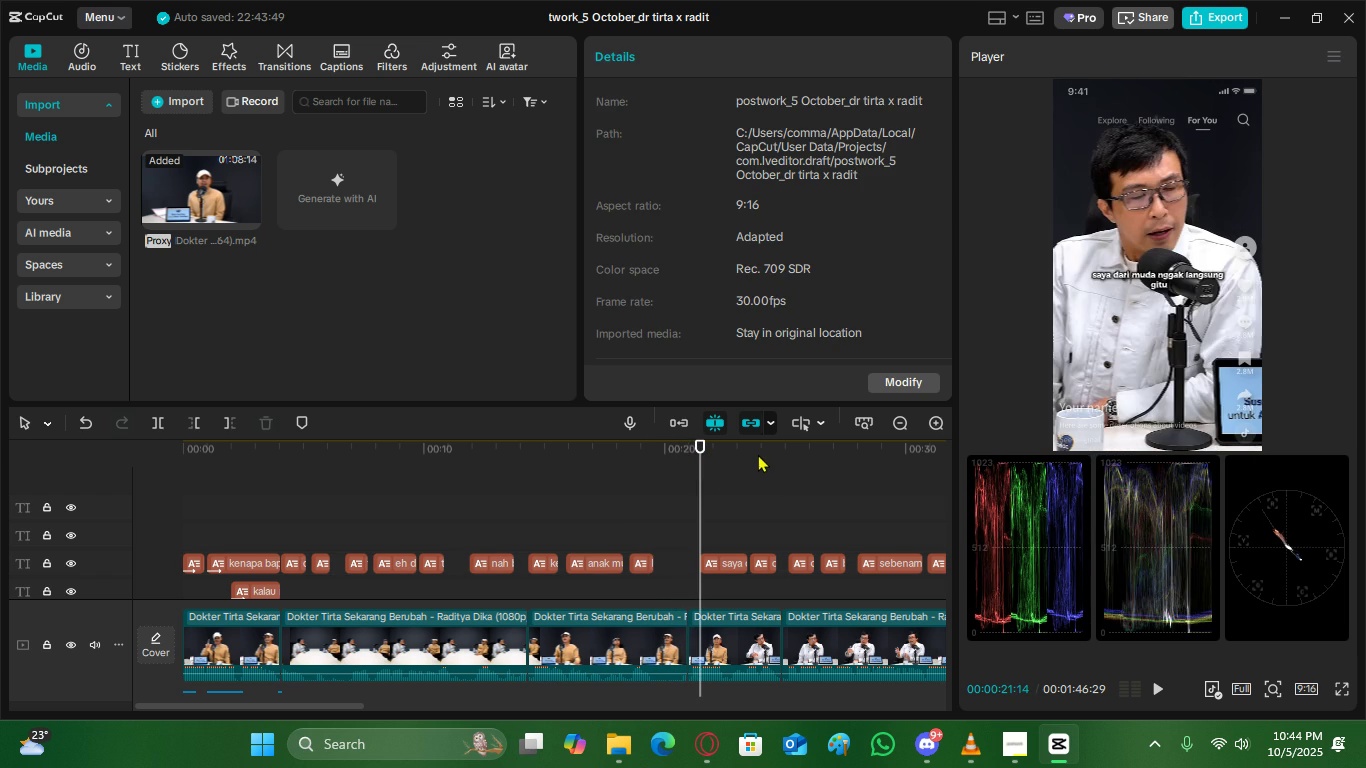 
left_click([758, 449])
 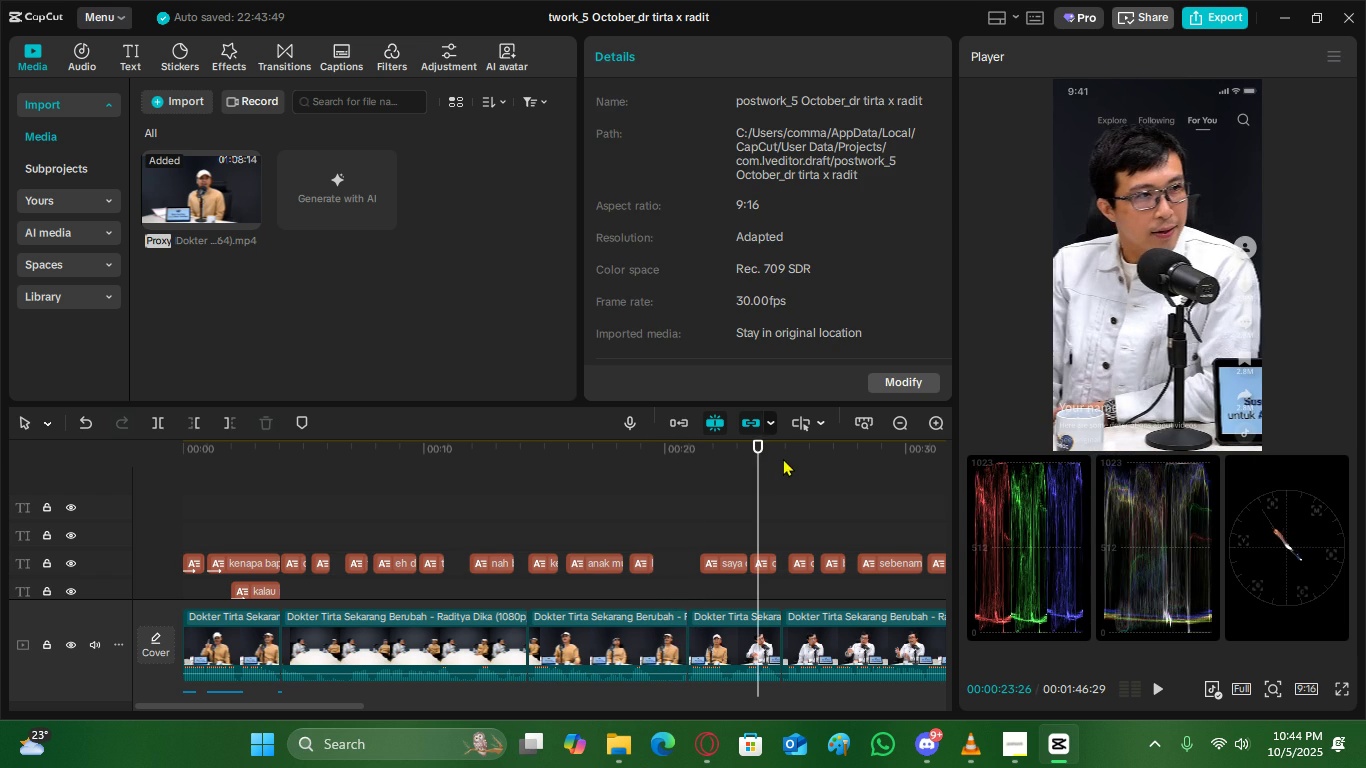 
left_click([783, 458])